 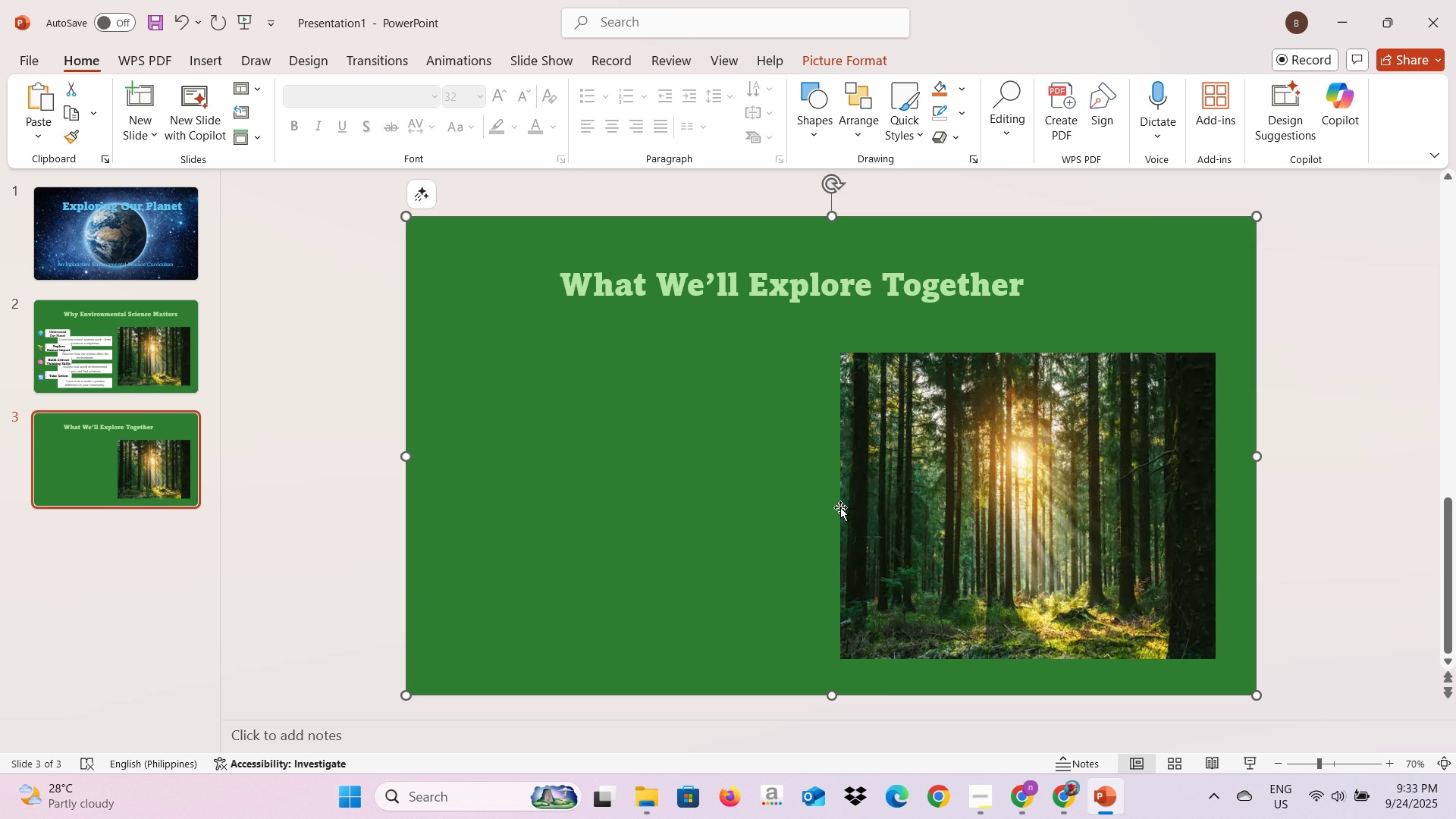 
left_click([897, 500])
 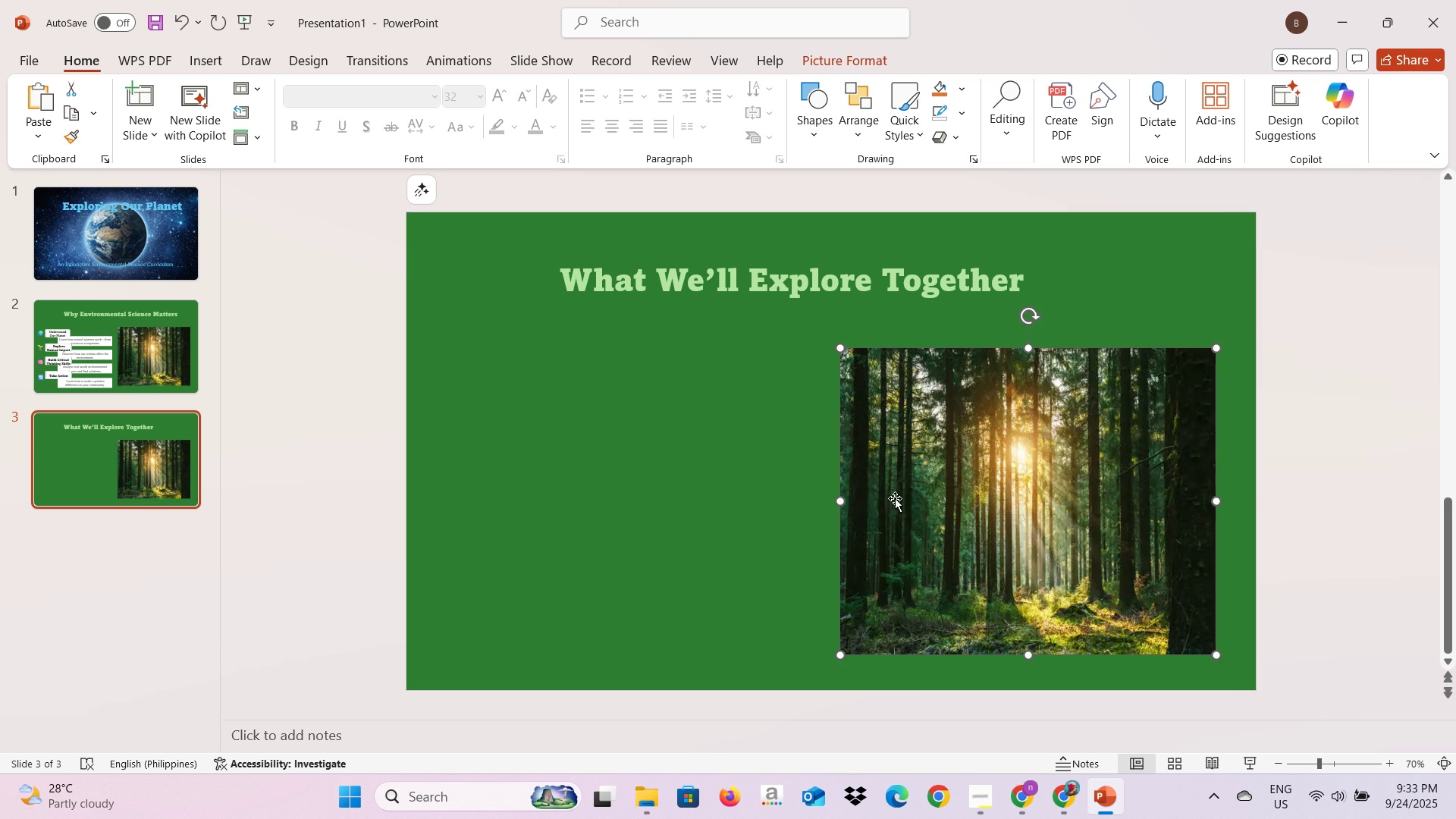 
key(Backspace)
 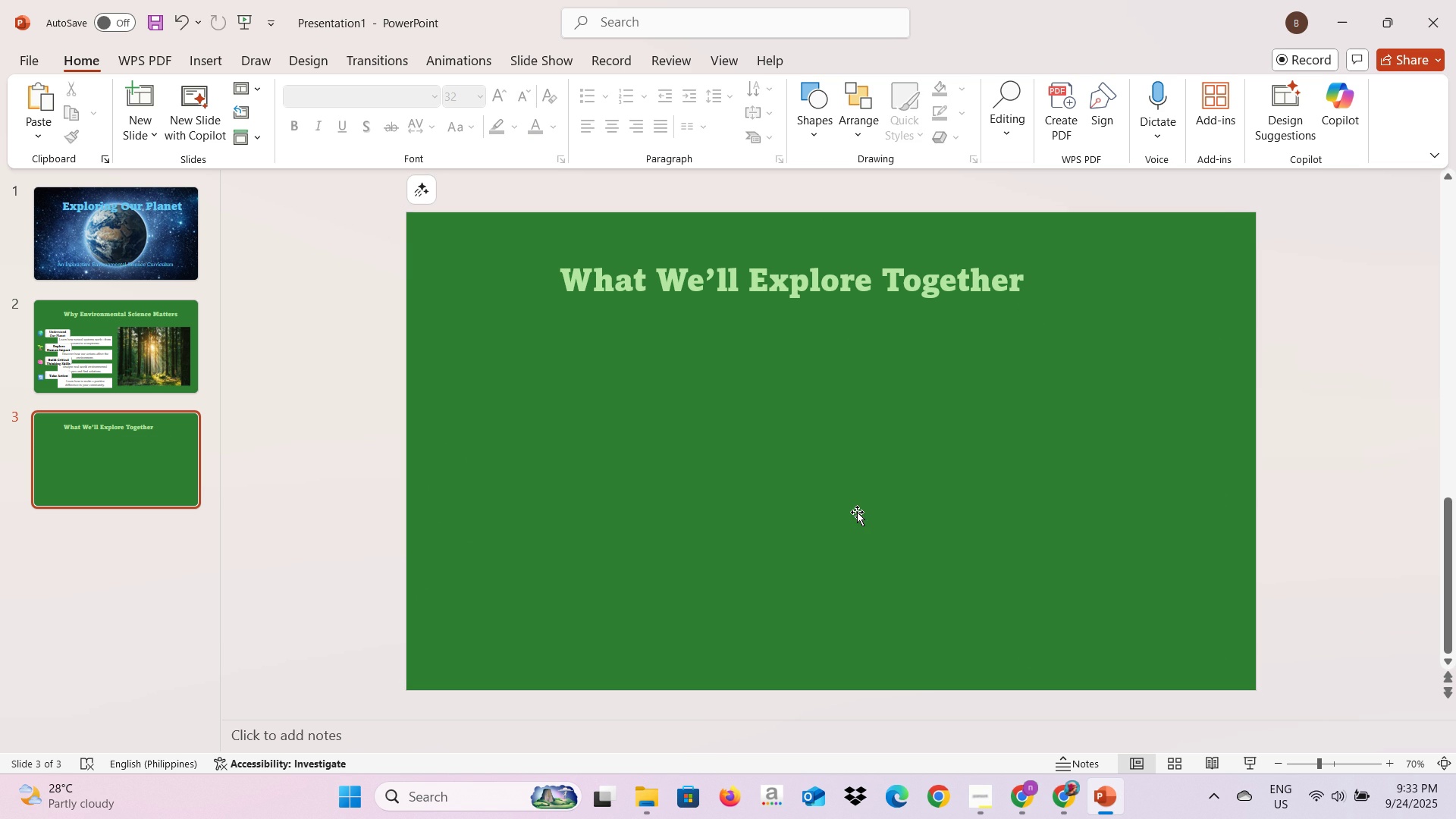 
key(Alt+AltLeft)
 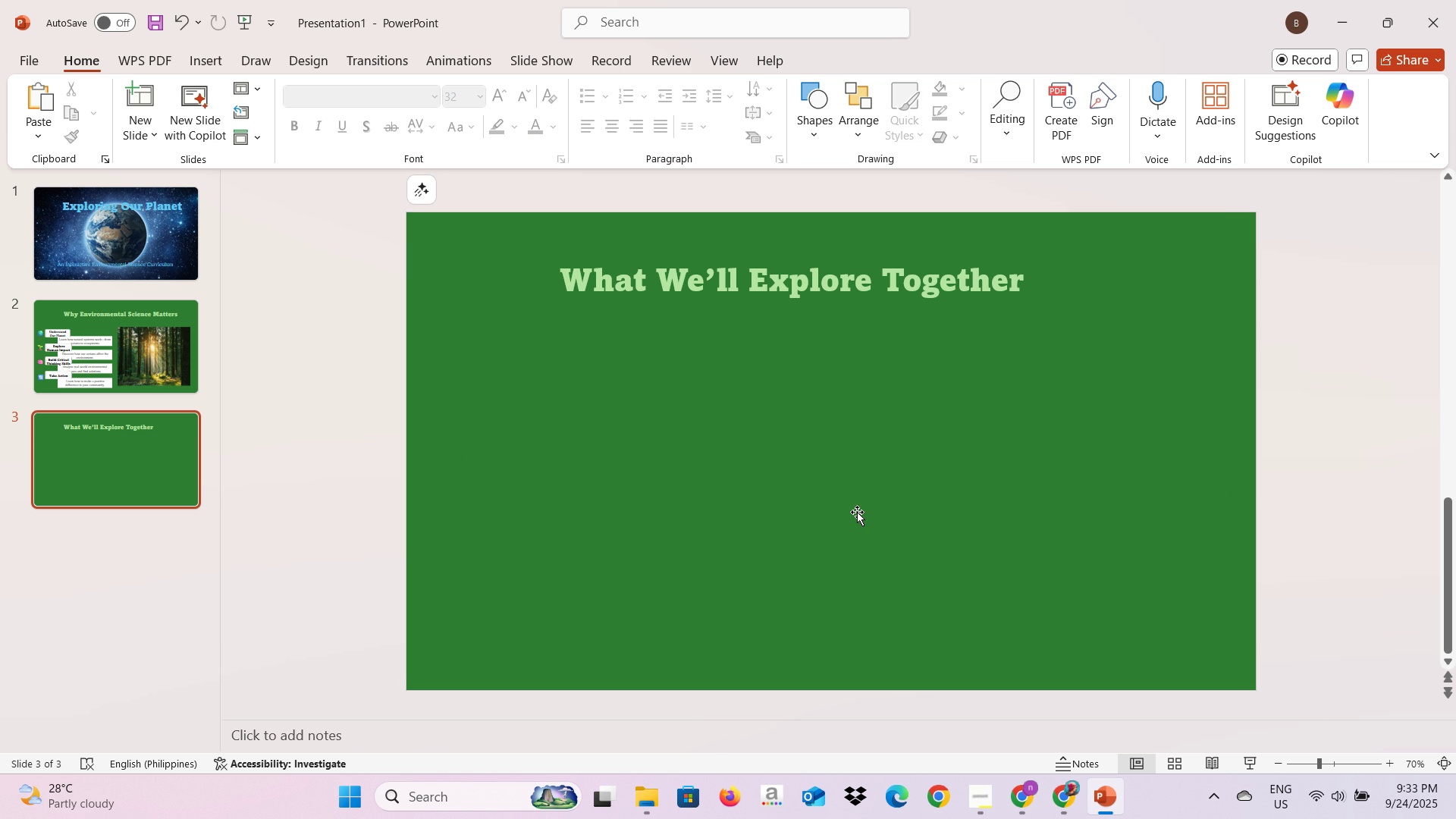 
key(Alt+Tab)
 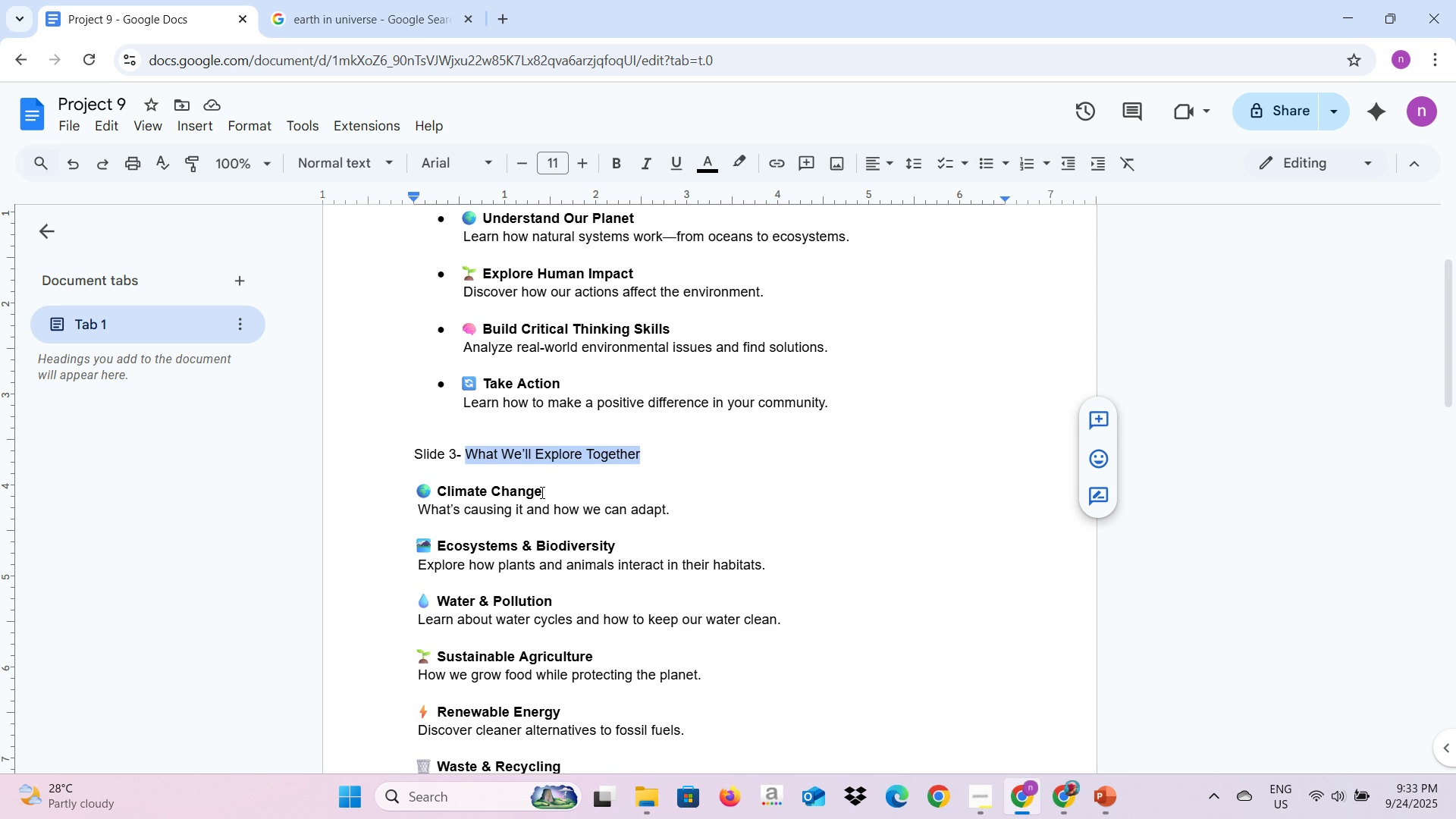 
scroll: coordinate [541, 506], scroll_direction: down, amount: 2.0
 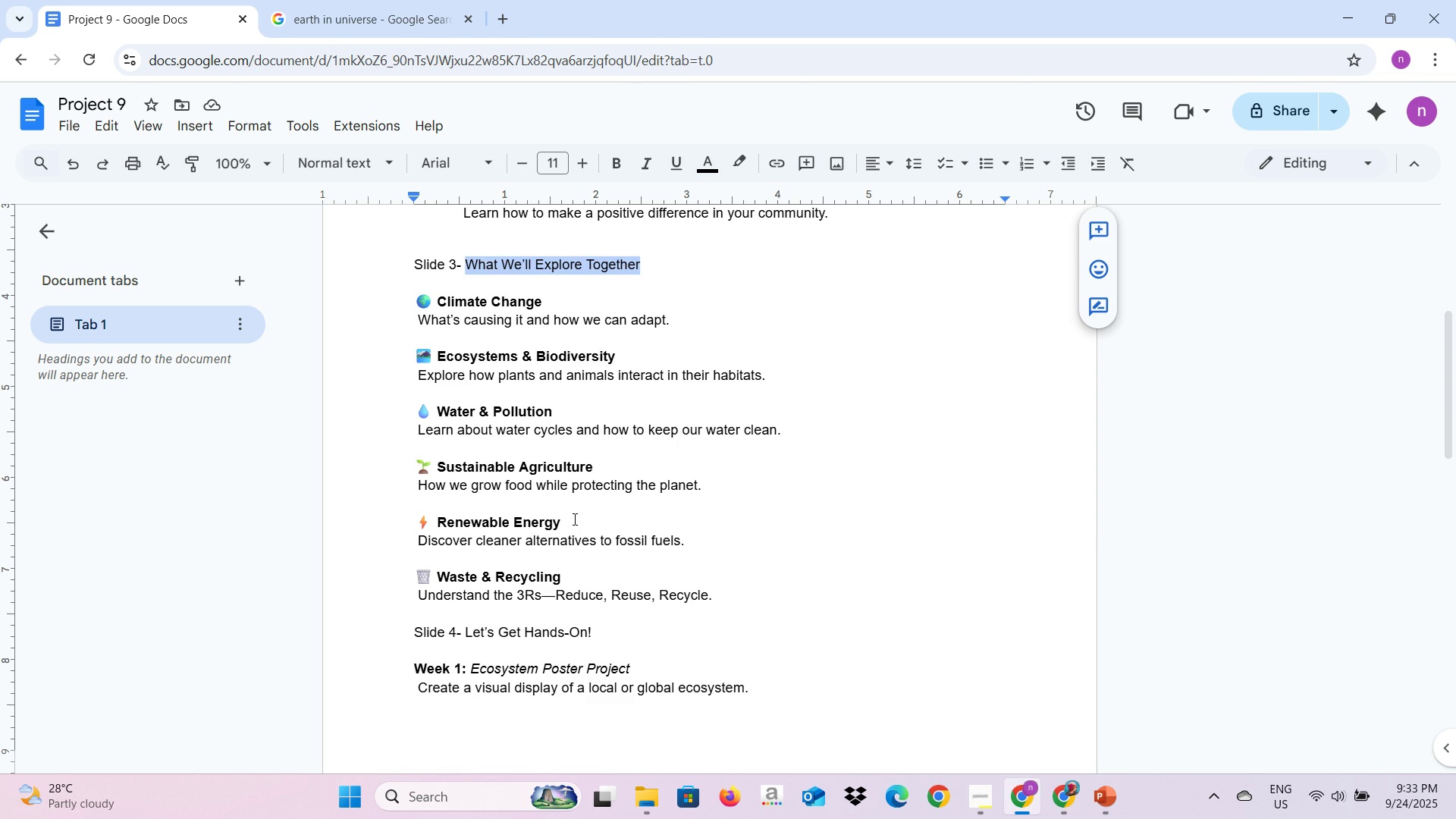 
key(Alt+AltLeft)
 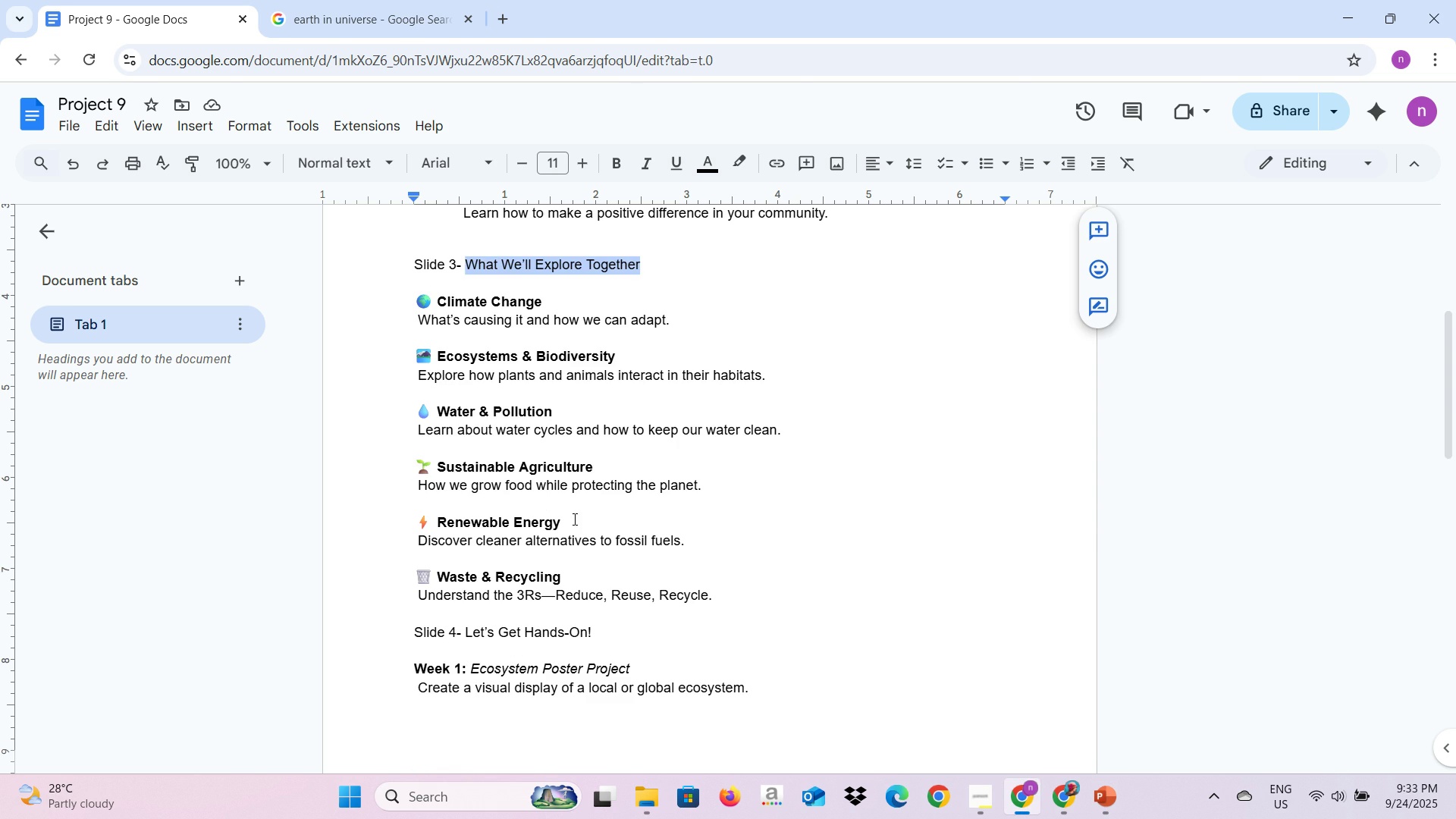 
key(Alt+Tab)